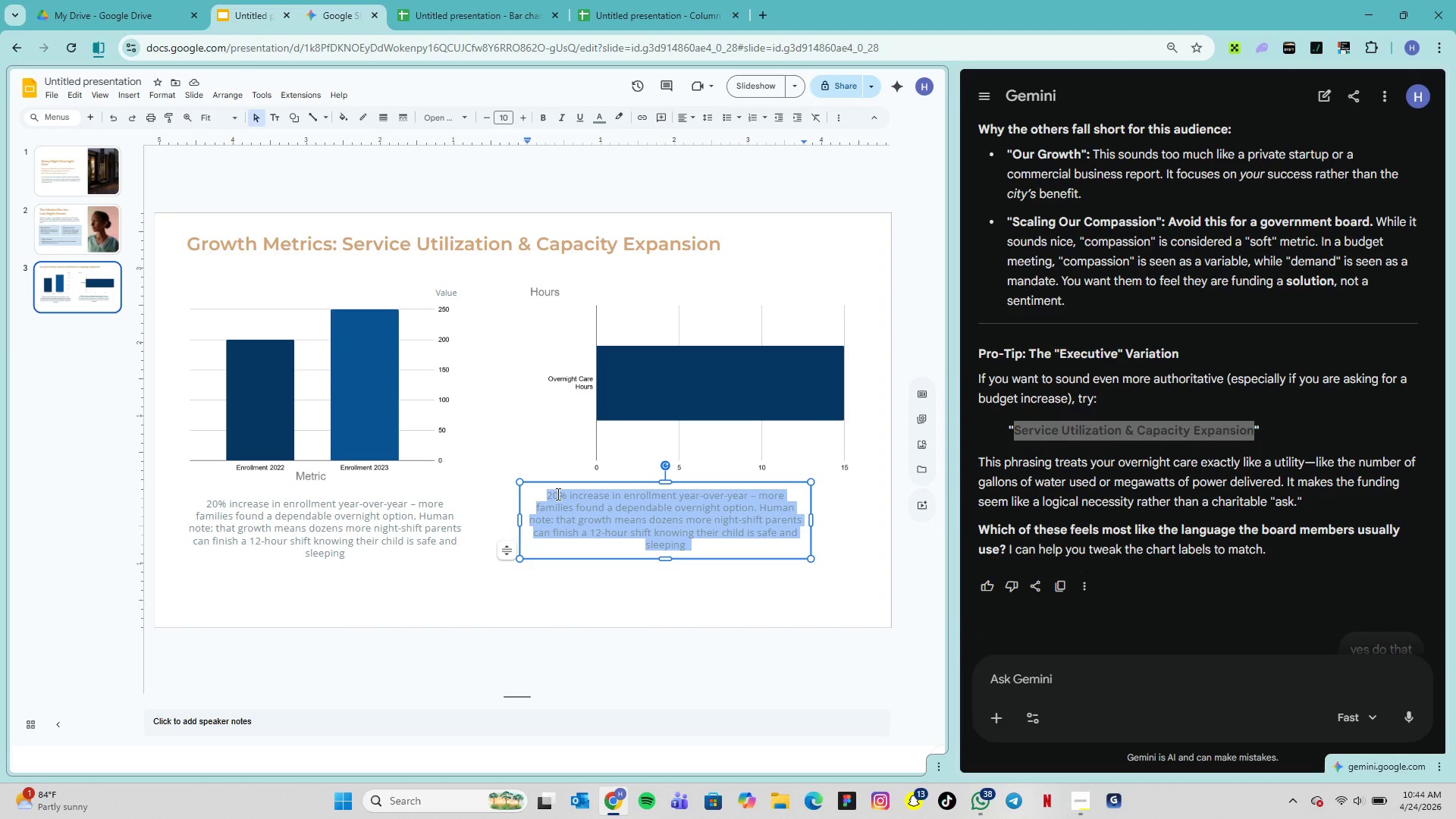 
type(15,000)
 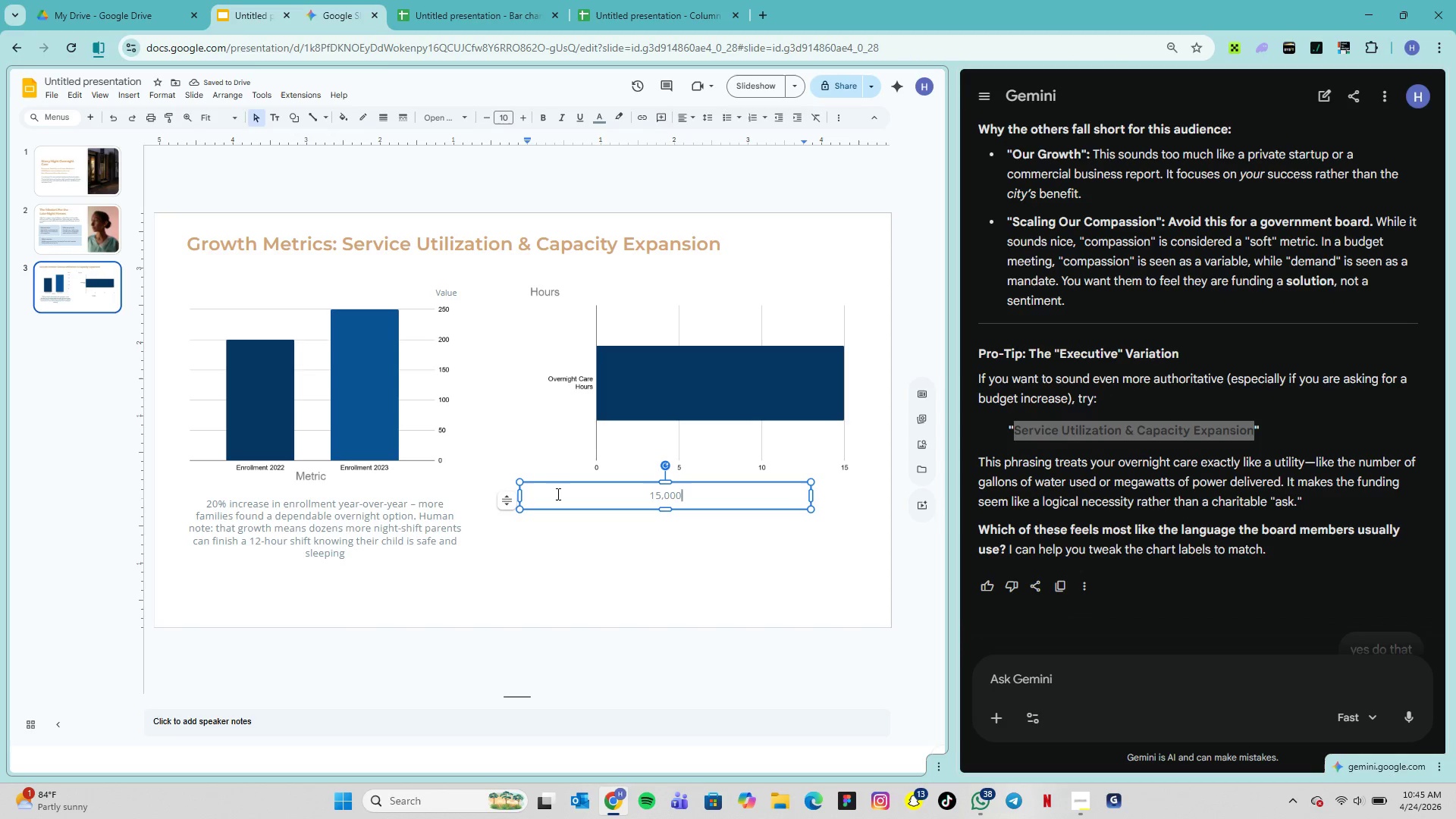 
type(+ hours of overnight care provided in 2023 --)
 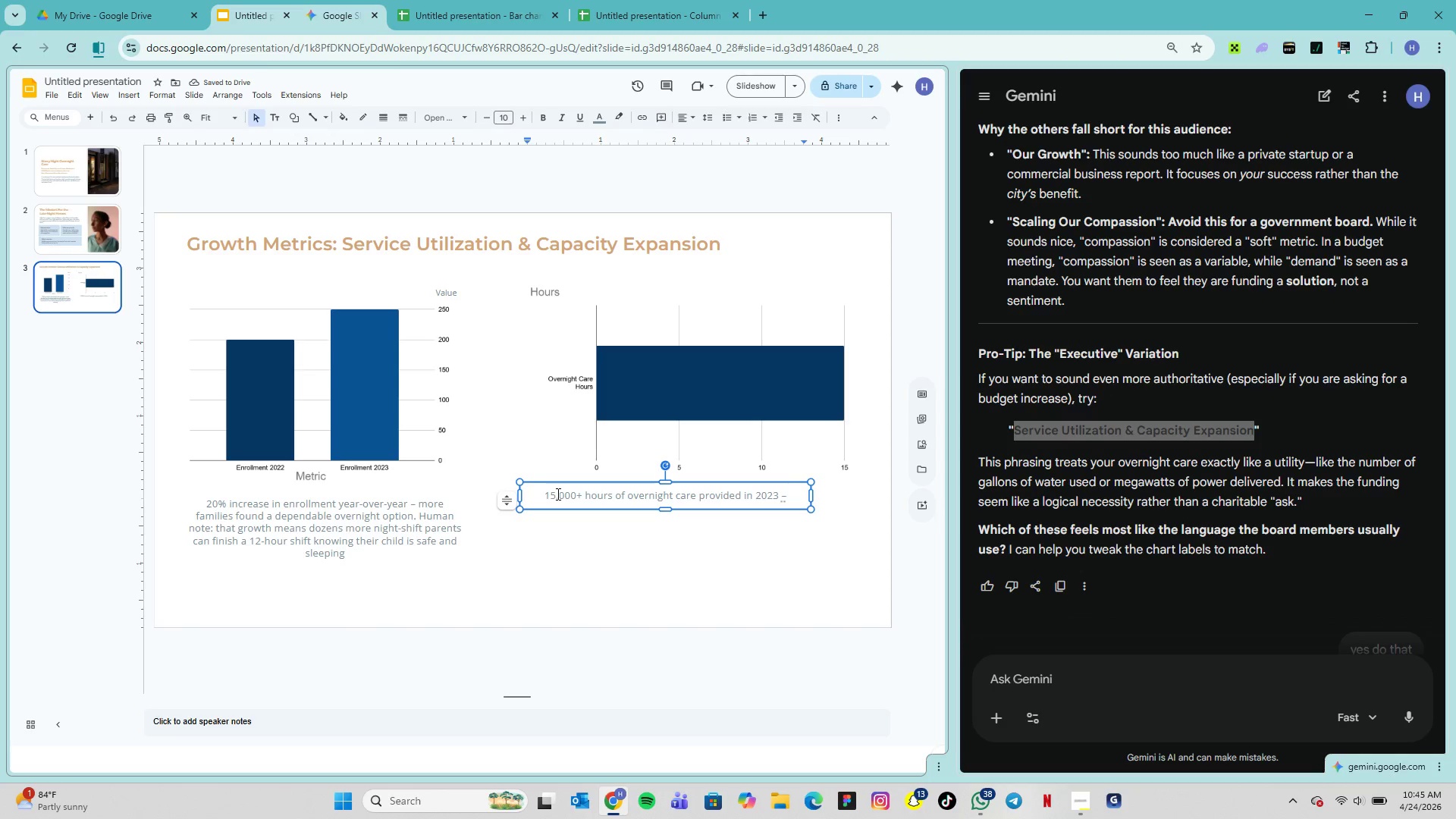 
type( a practical mea)
 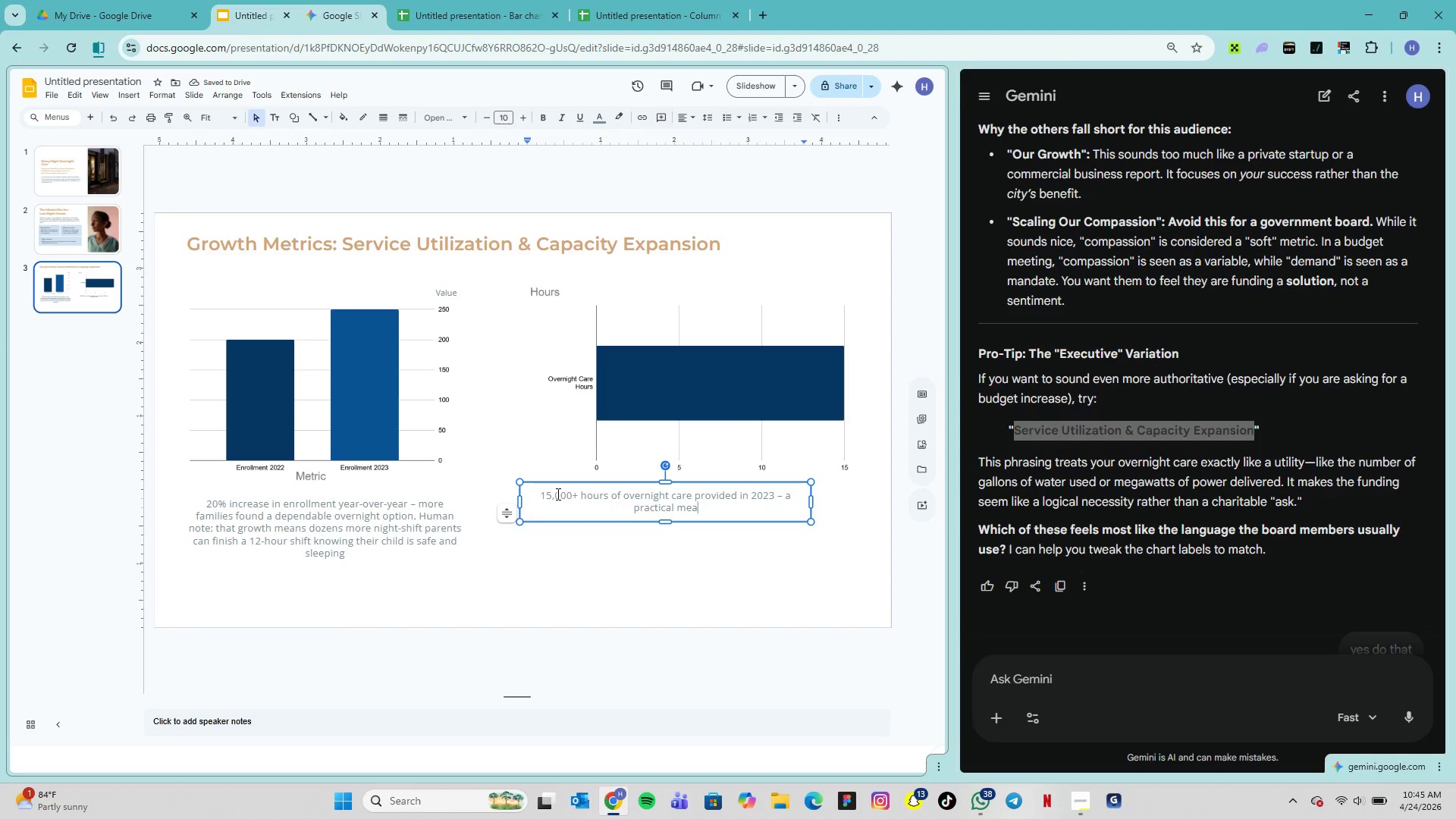 
wait(5.05)
 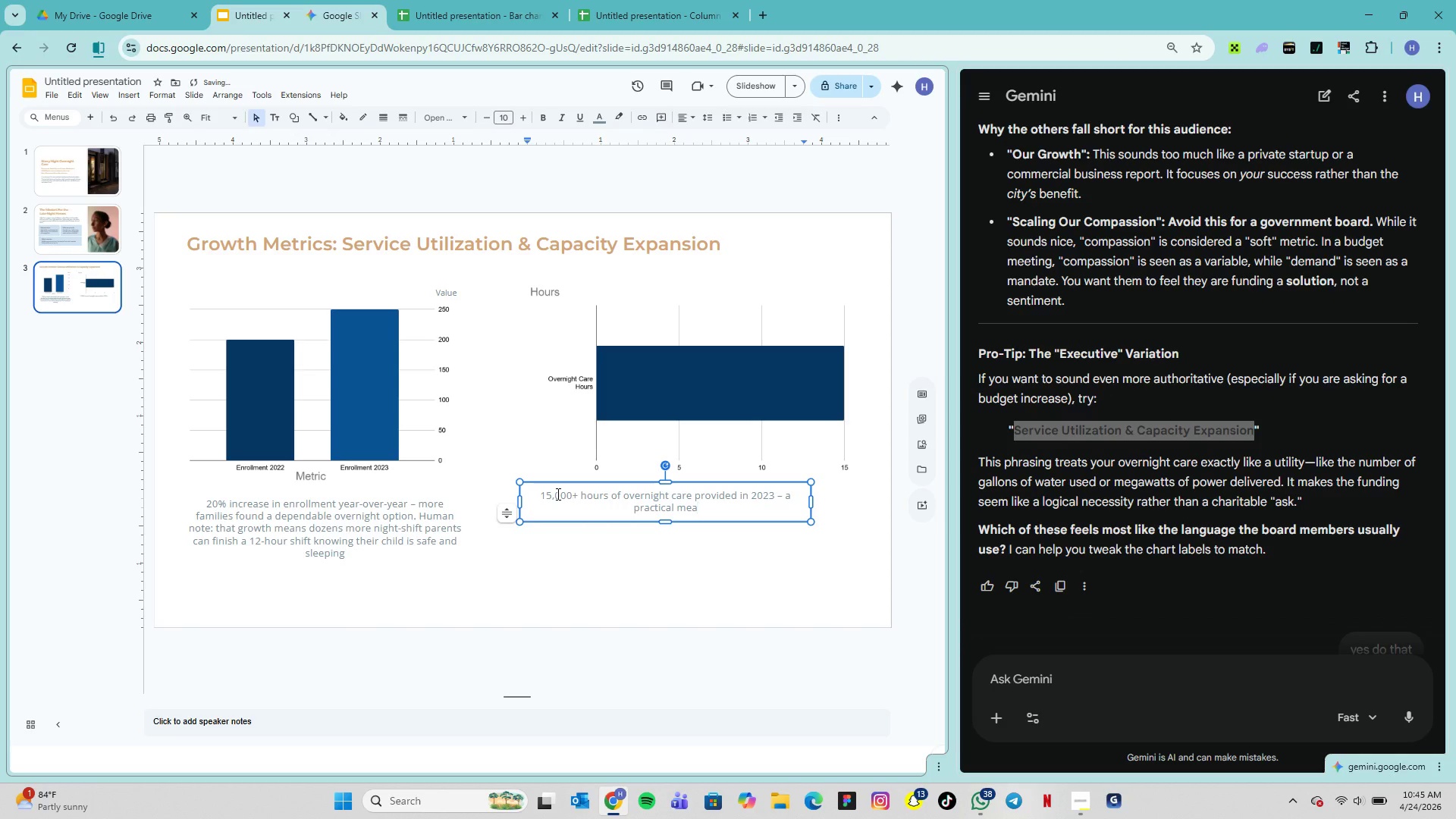 
type(sure of trust. Human note)
 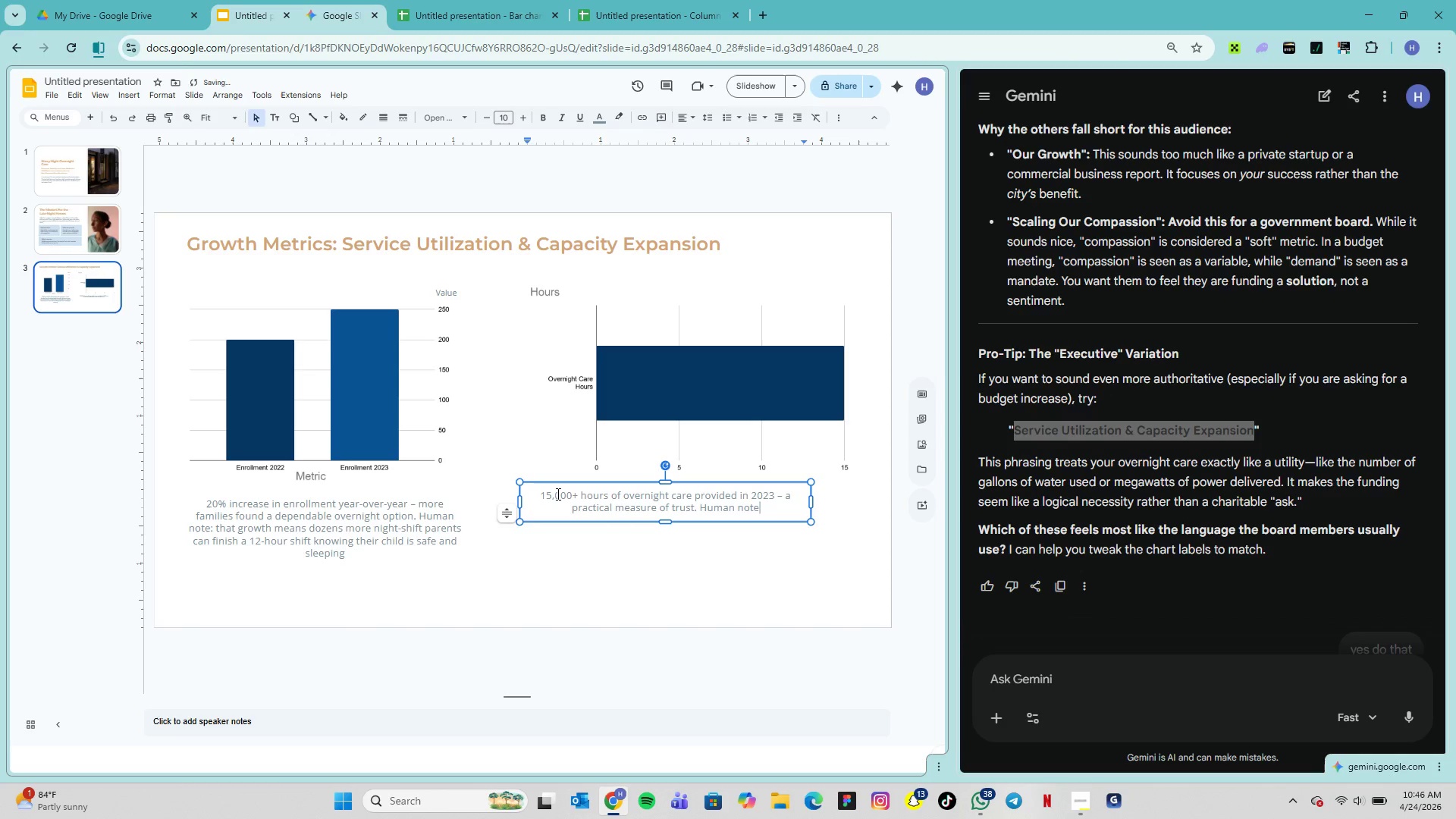 
type(: 15,000 hours equals thousands of nights where a parent worked without worrying)
 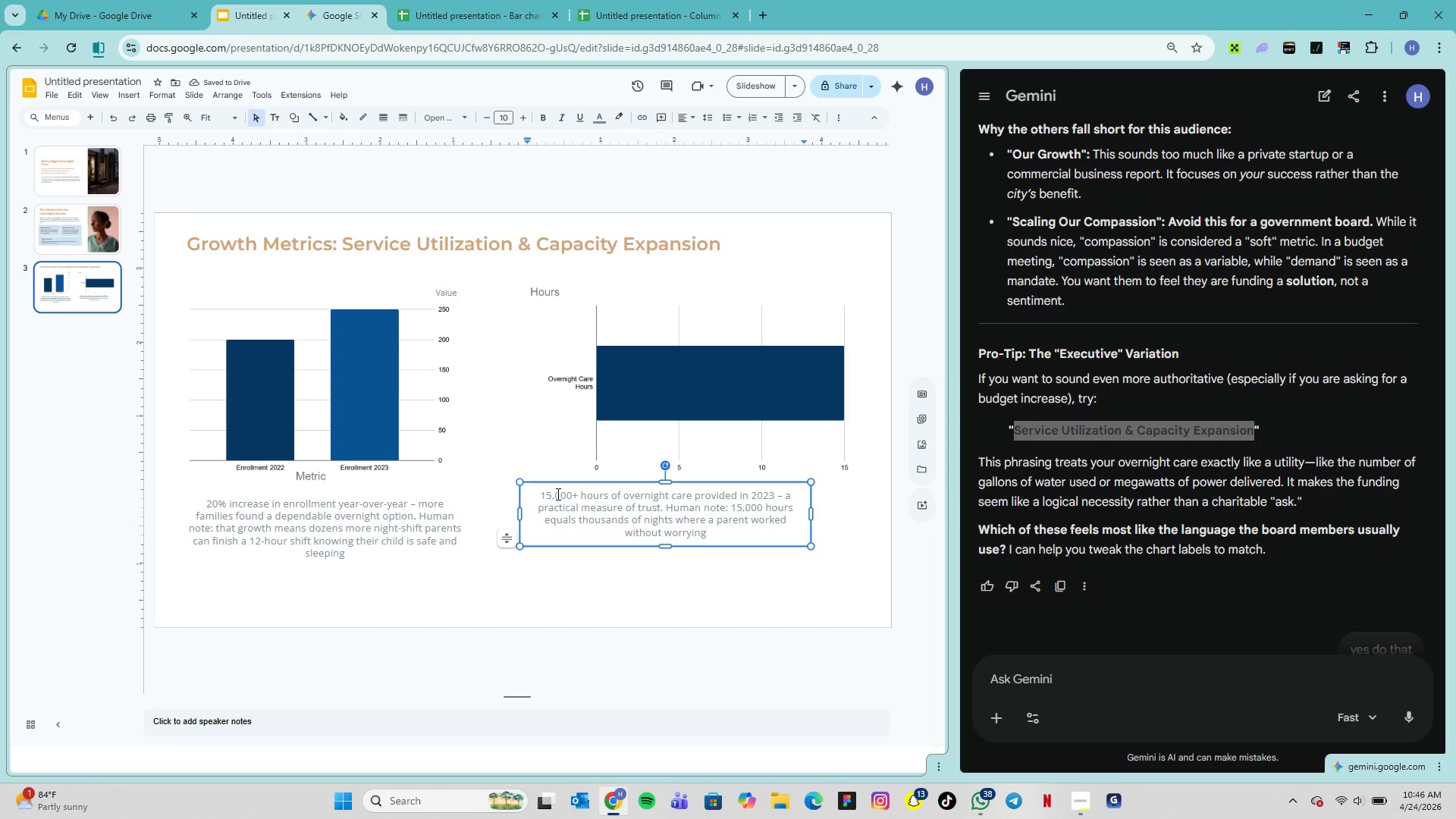 
type(, and a child slept)
 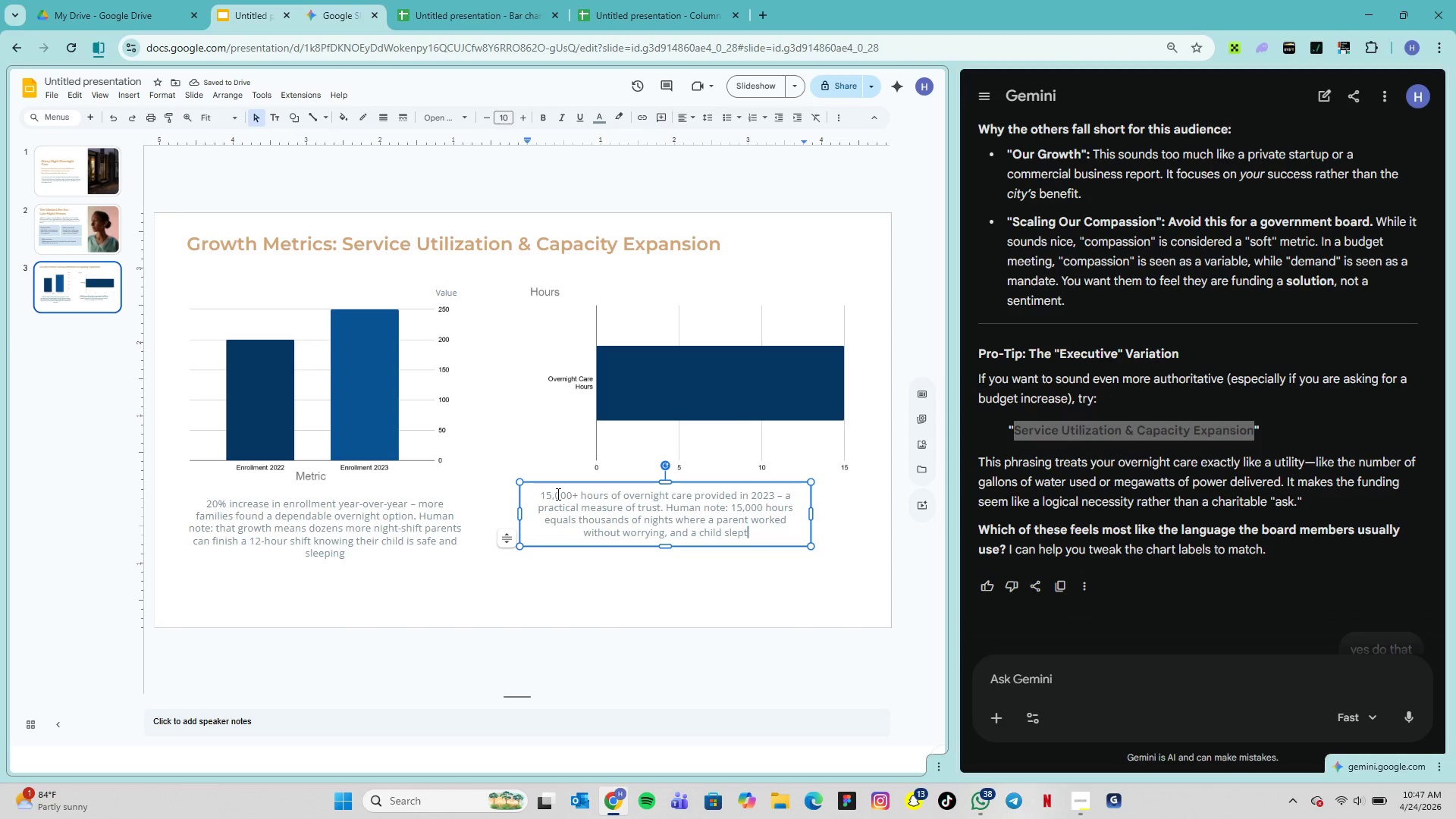 
type( with consistent routines and loving staff)
 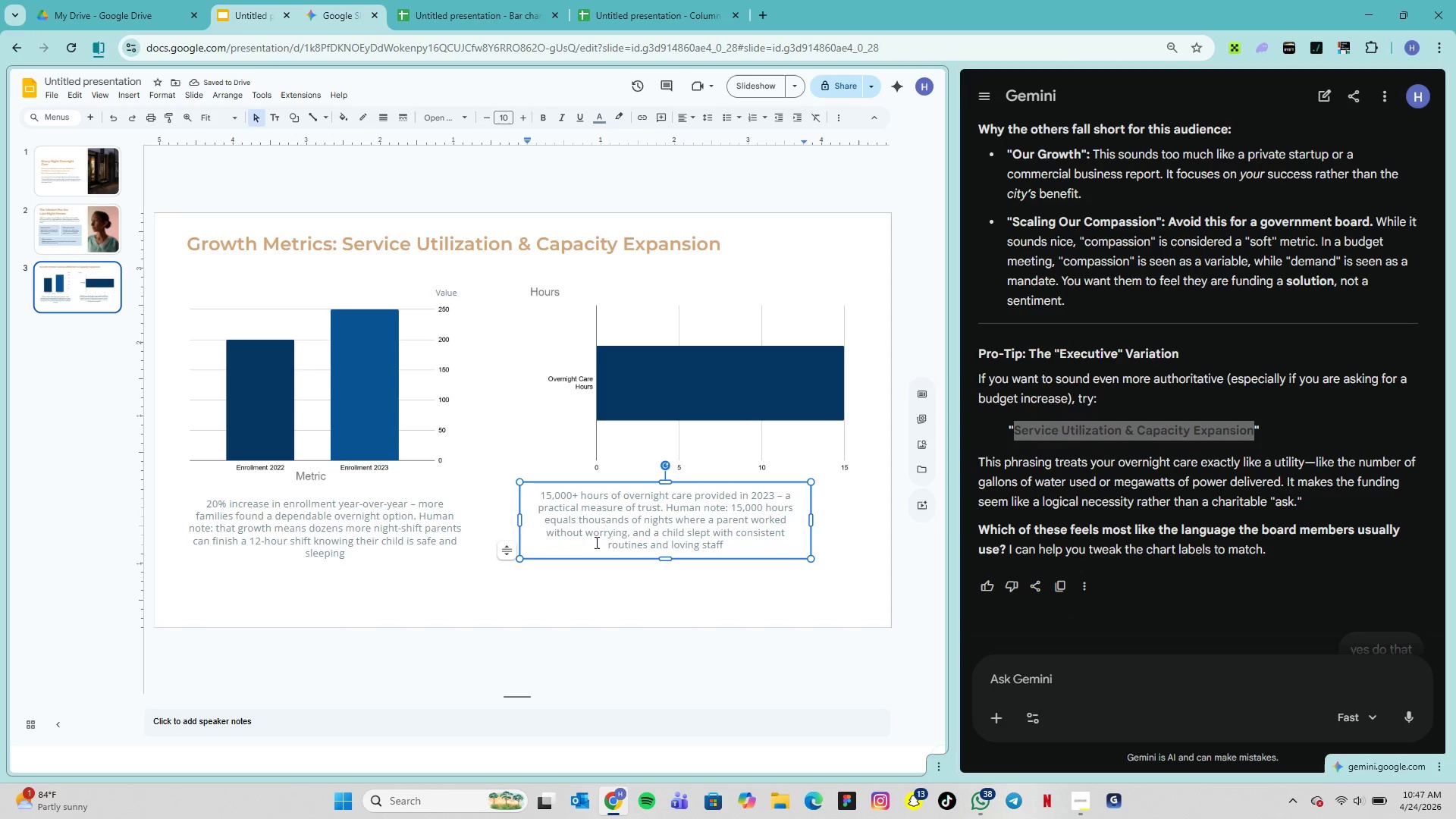 
double_click([636, 511])
 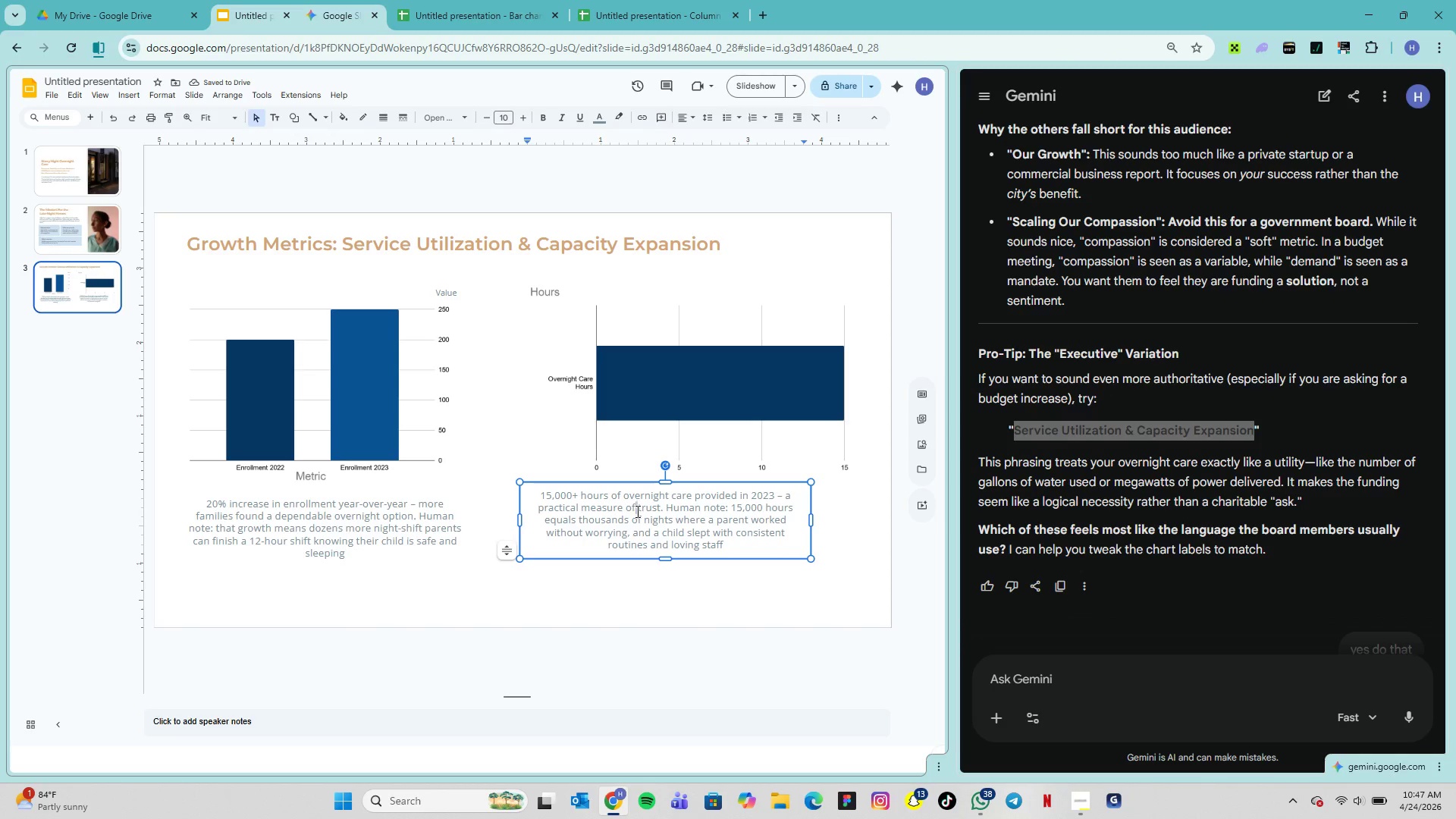 
triple_click([636, 511])
 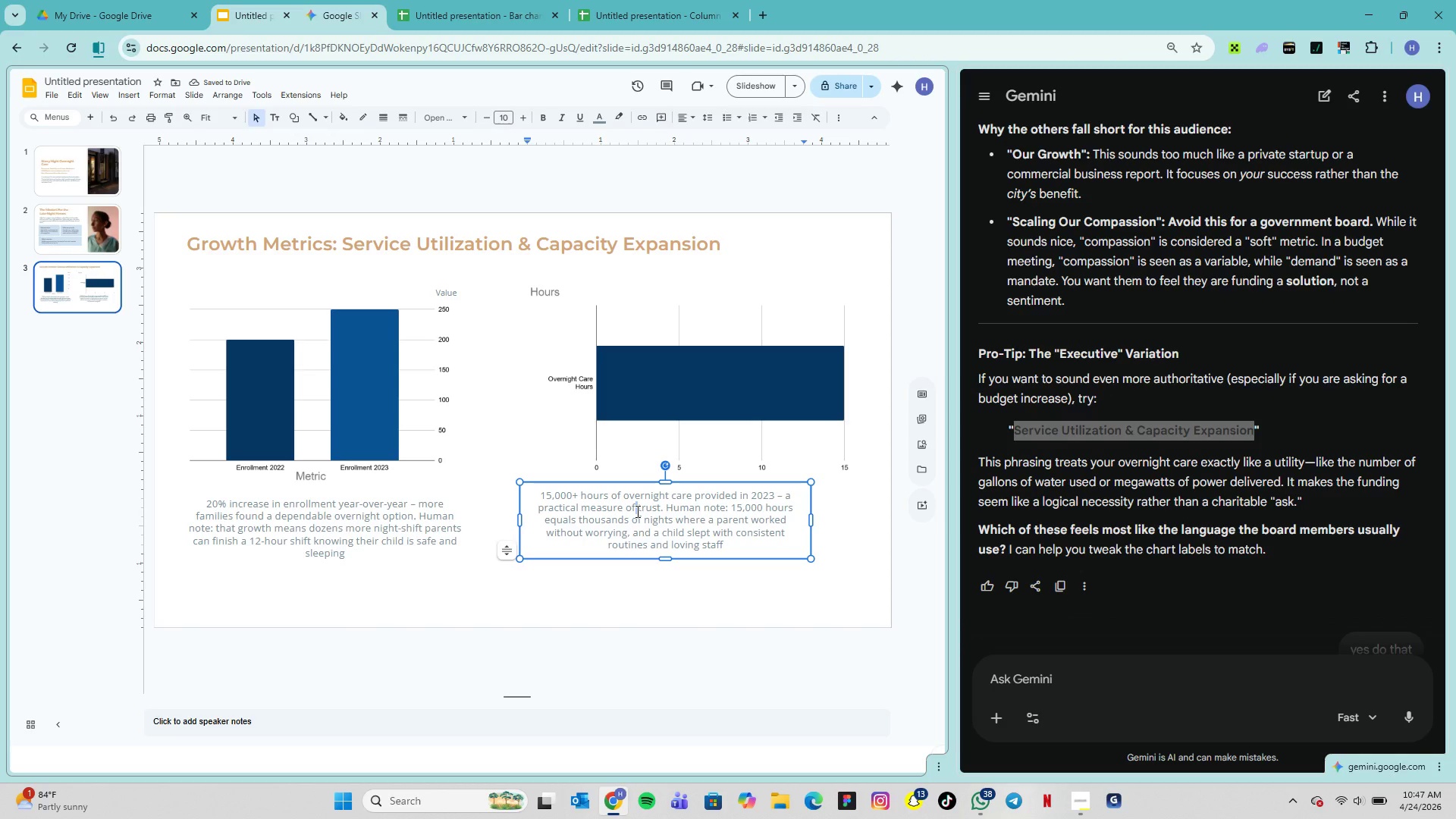 
triple_click([636, 511])
 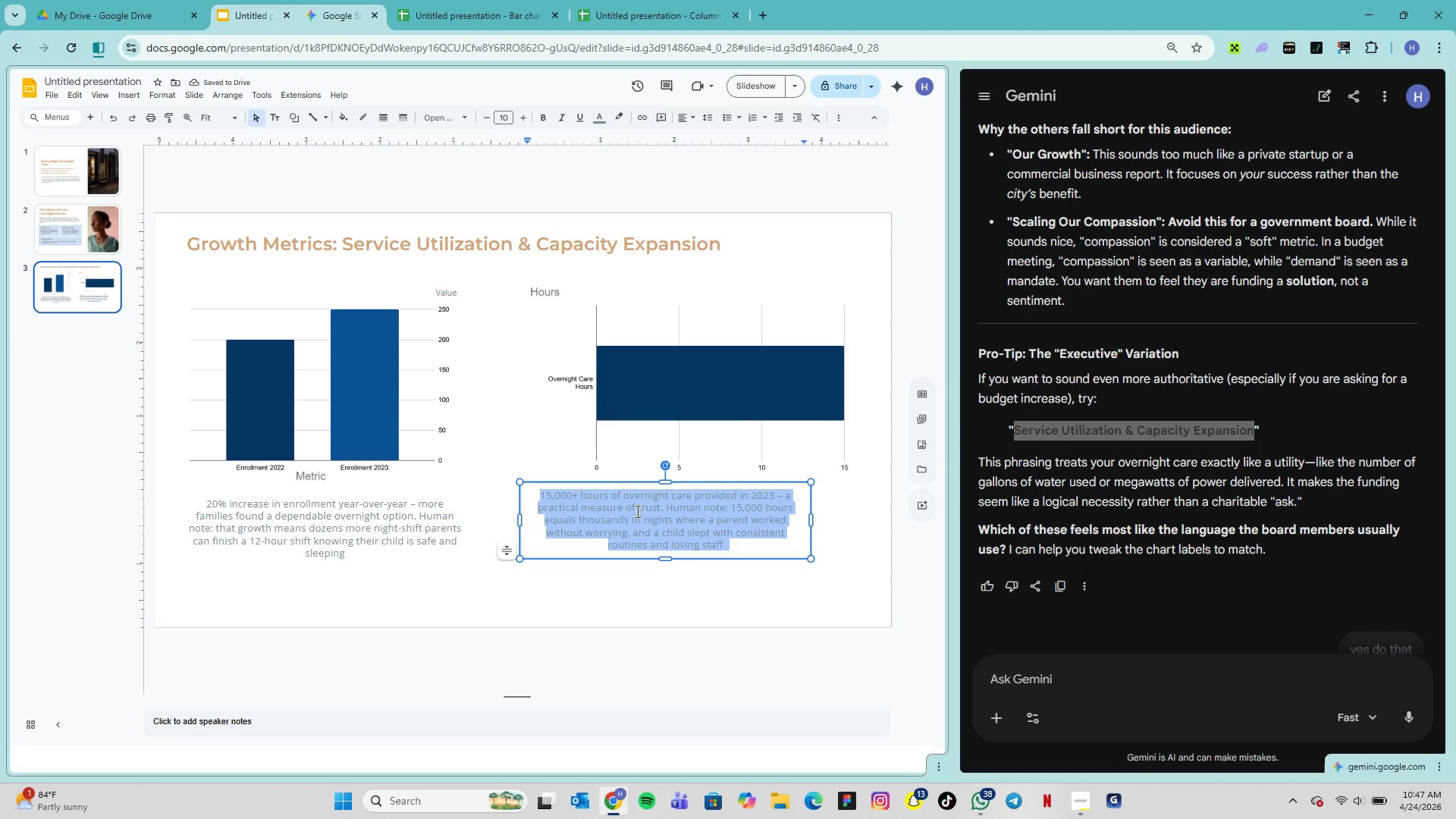 
triple_click([636, 511])
 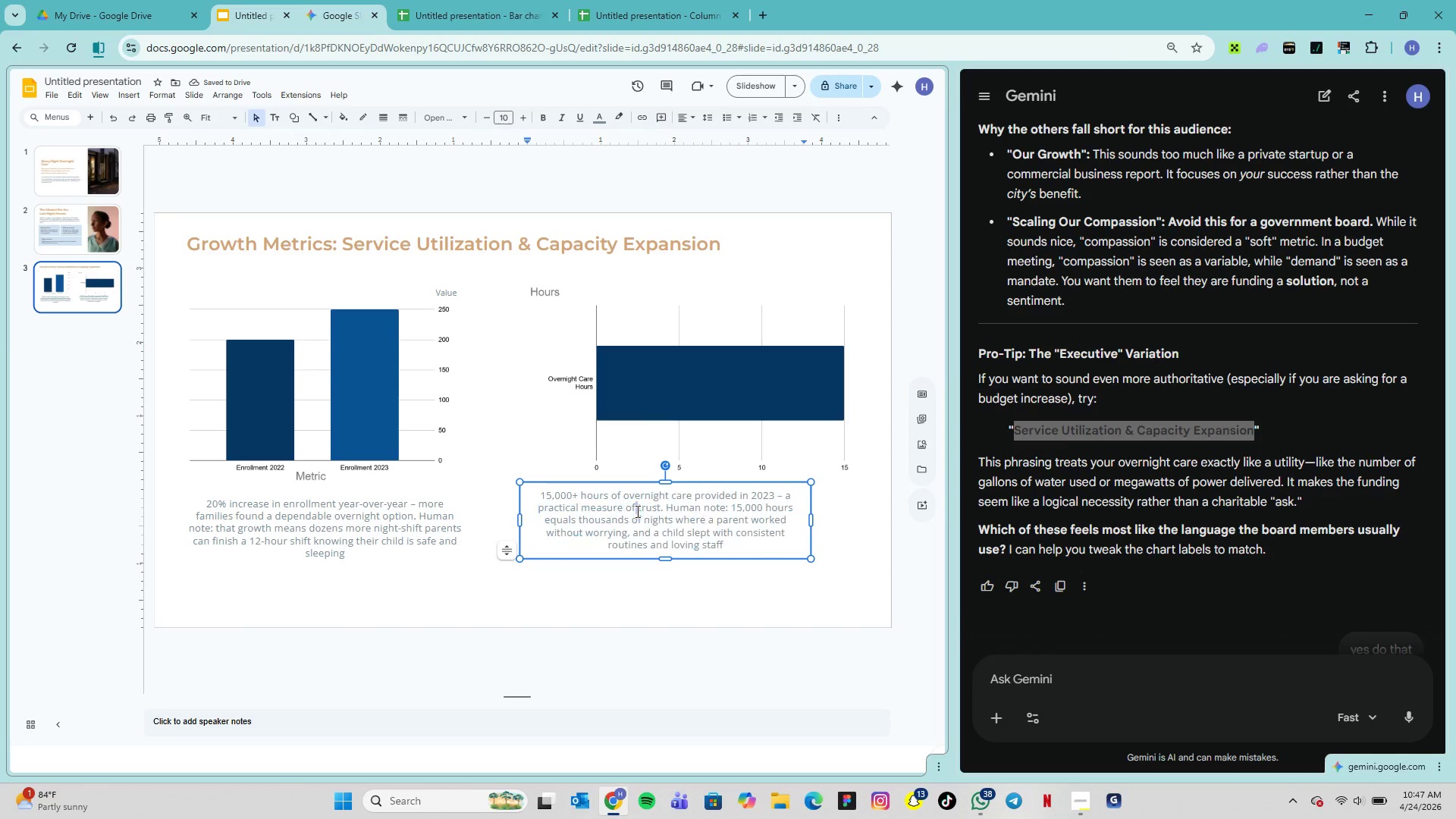 
triple_click([636, 511])
 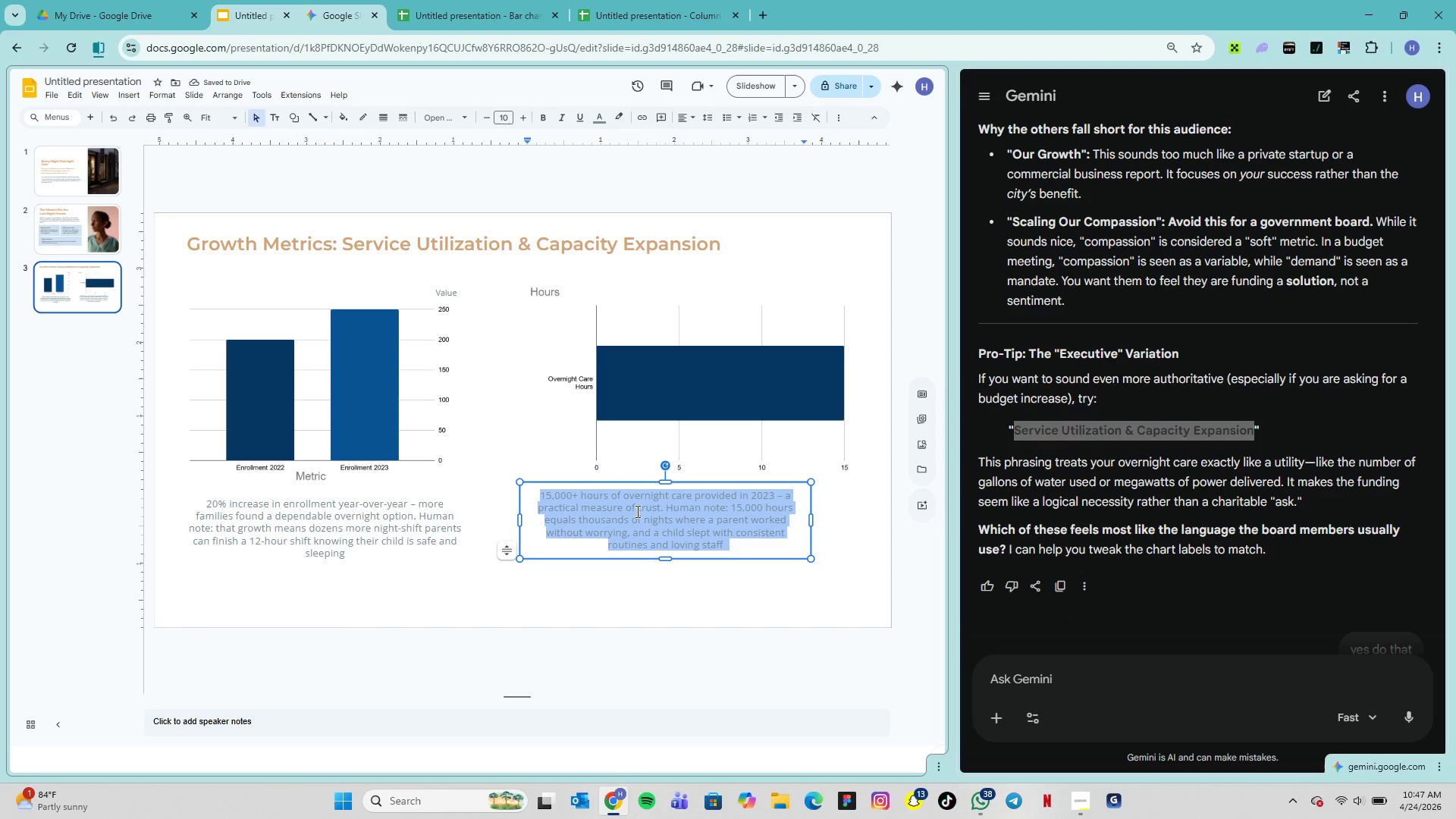 
triple_click([636, 511])
 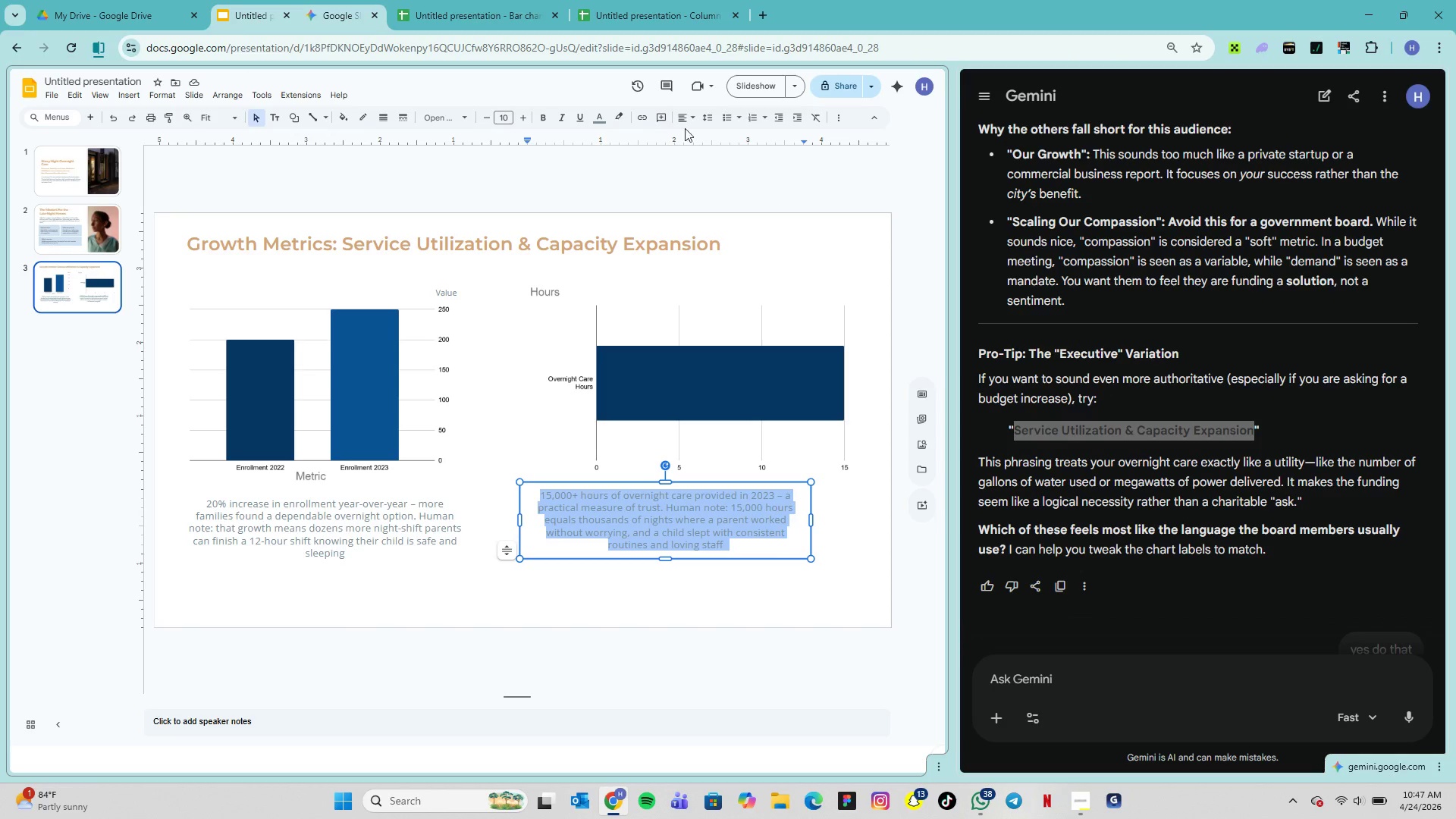 
left_click([682, 121])
 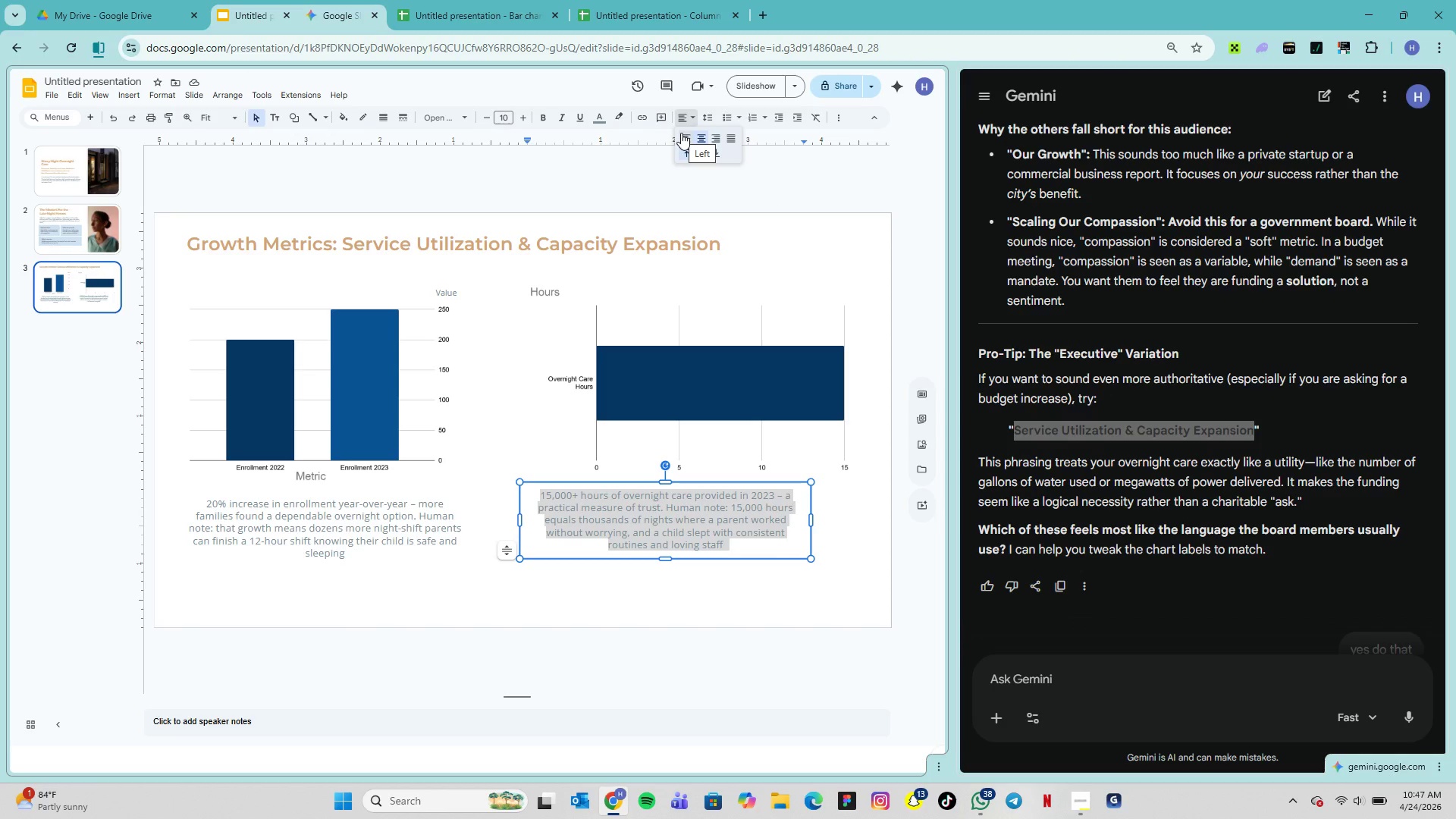 
left_click([683, 133])
 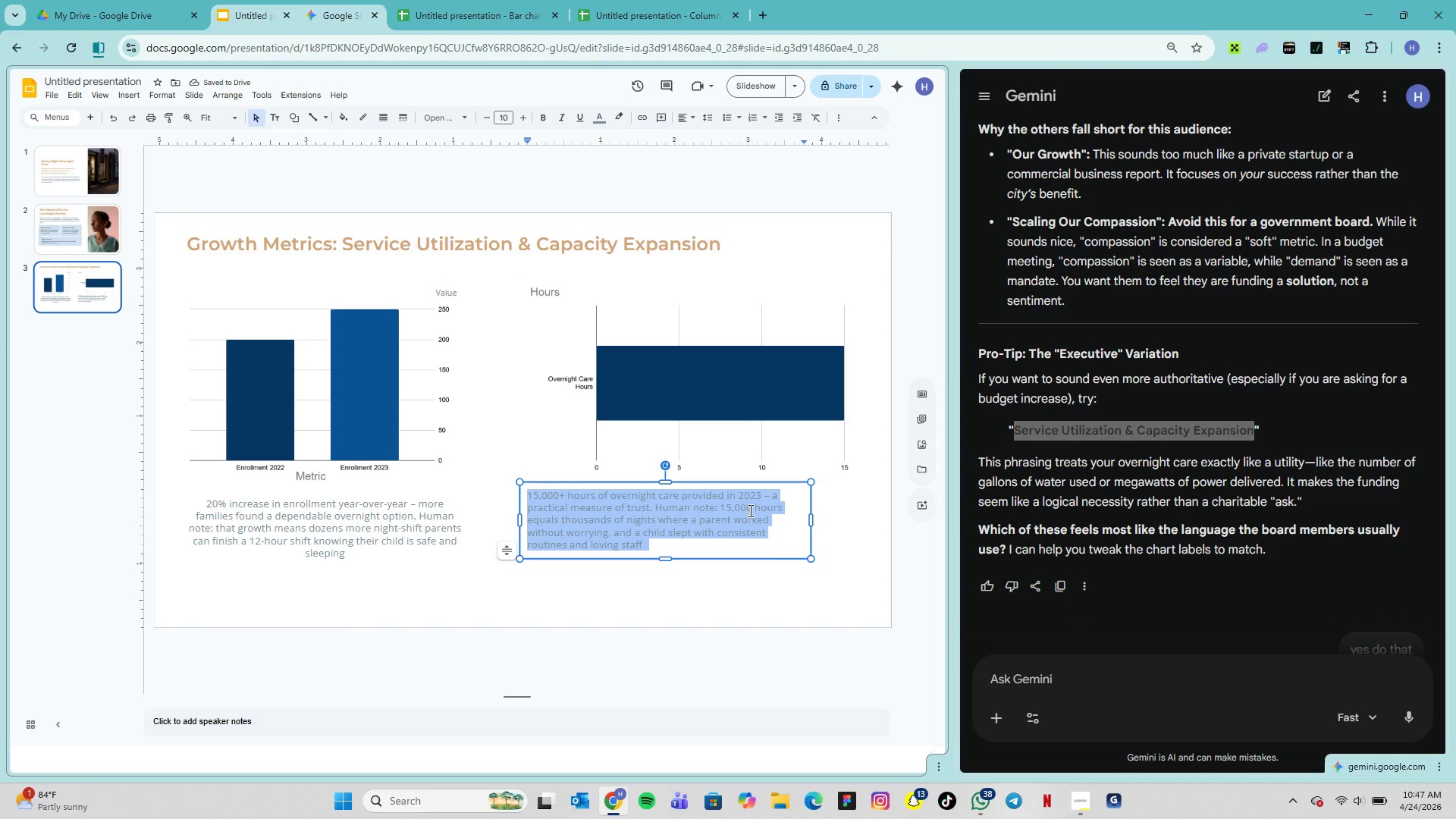 
wait(6.61)
 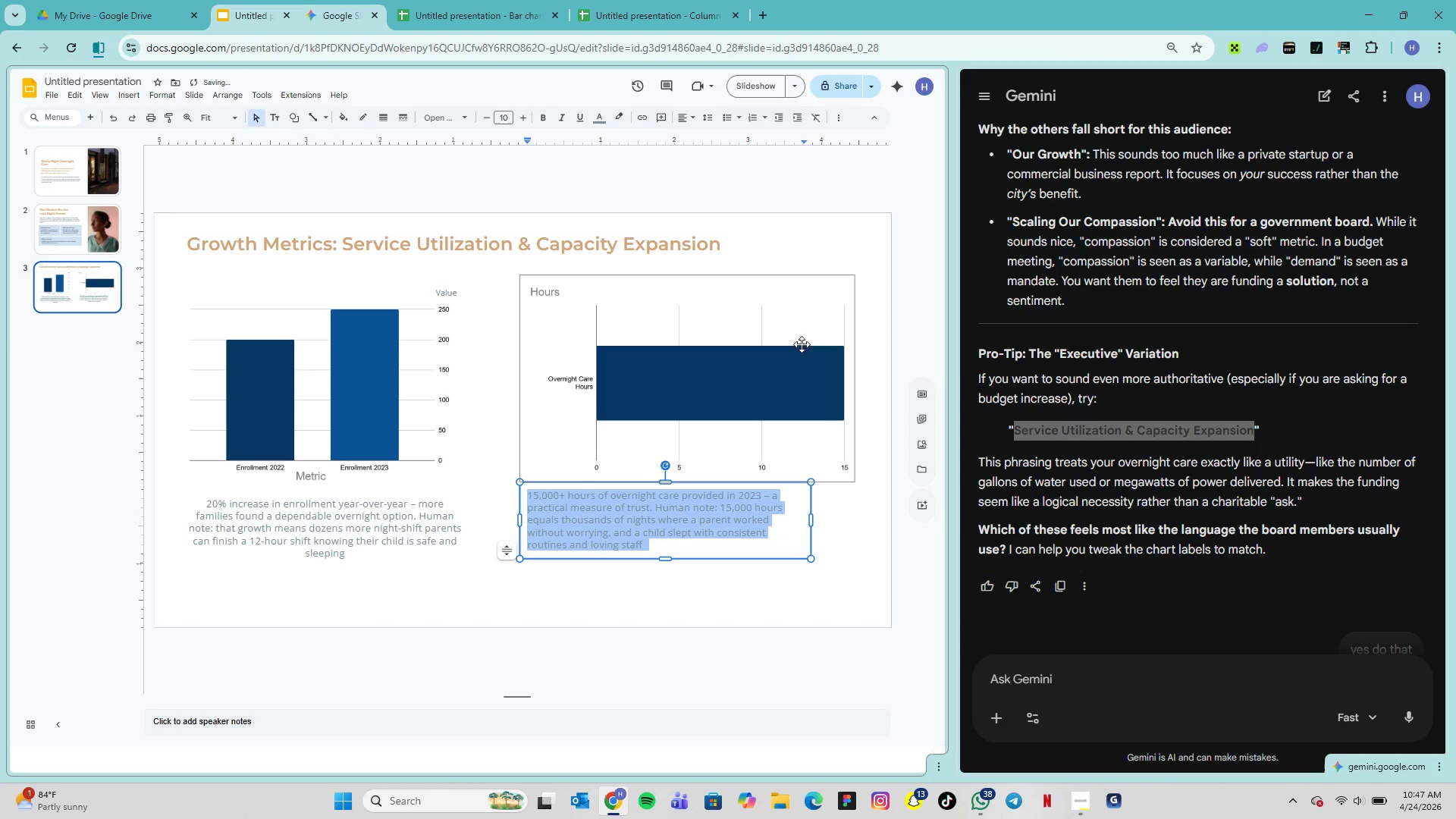 
left_click([686, 123])
 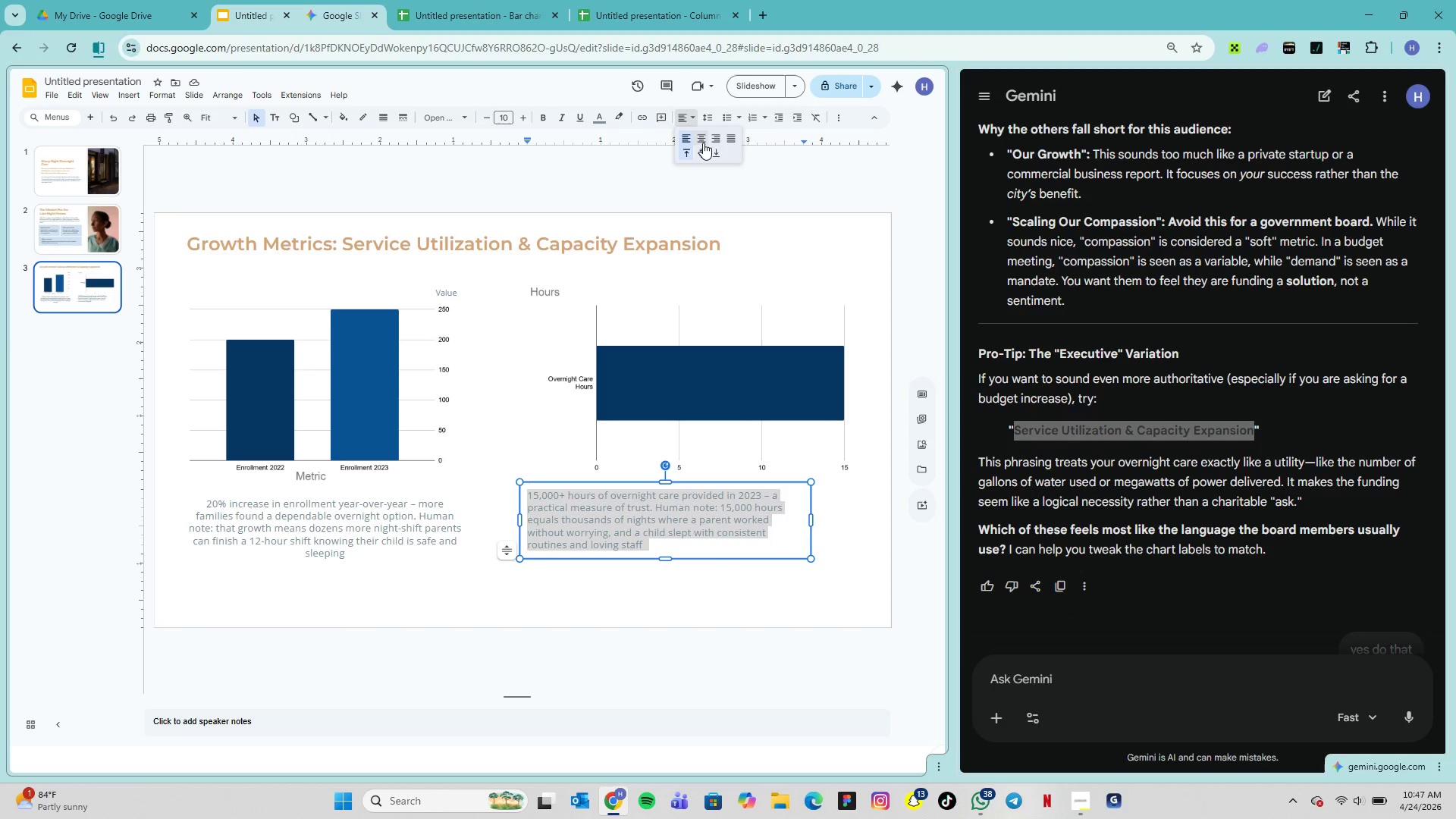 
left_click([703, 143])
 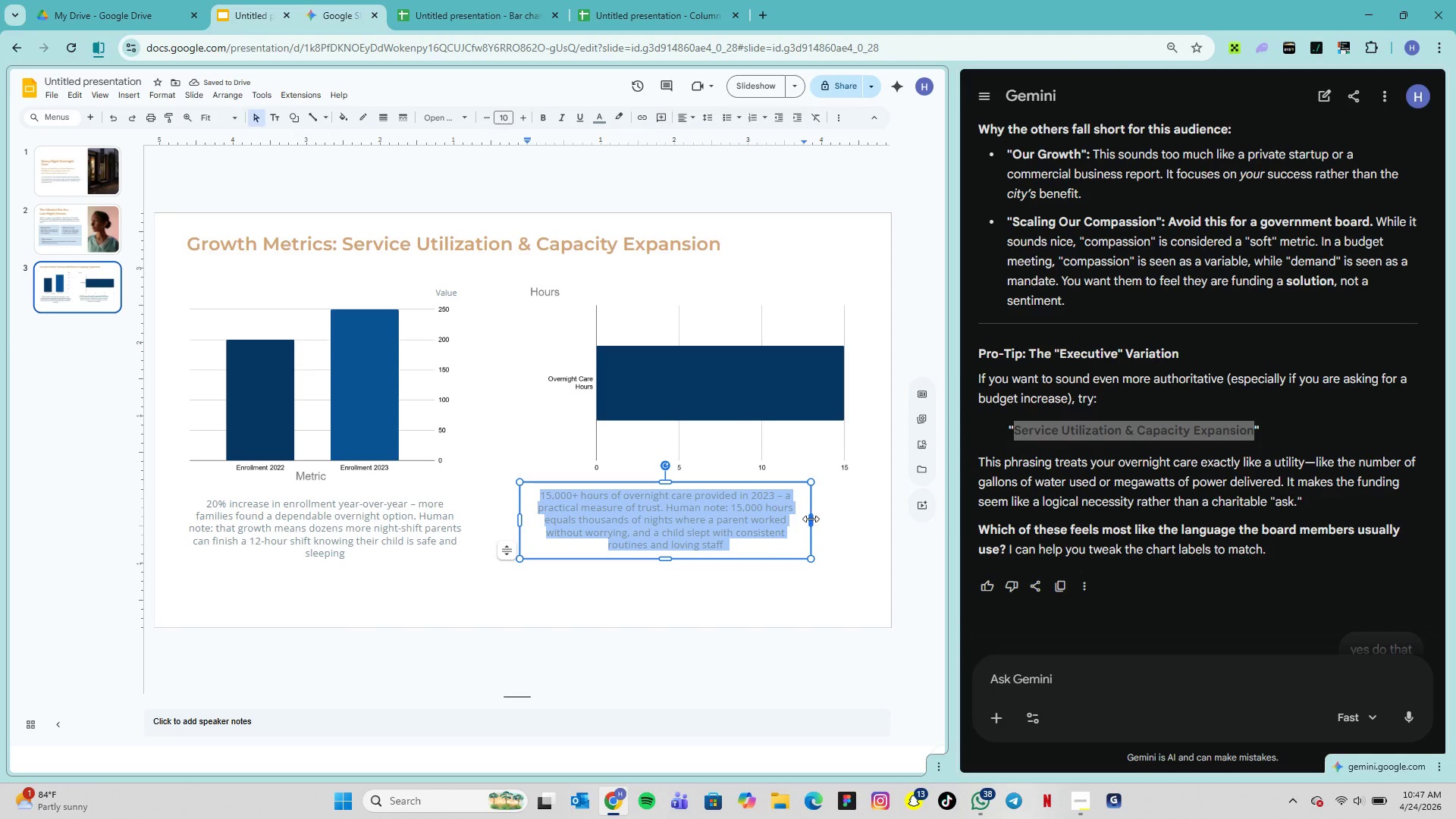 
wait(5.86)
 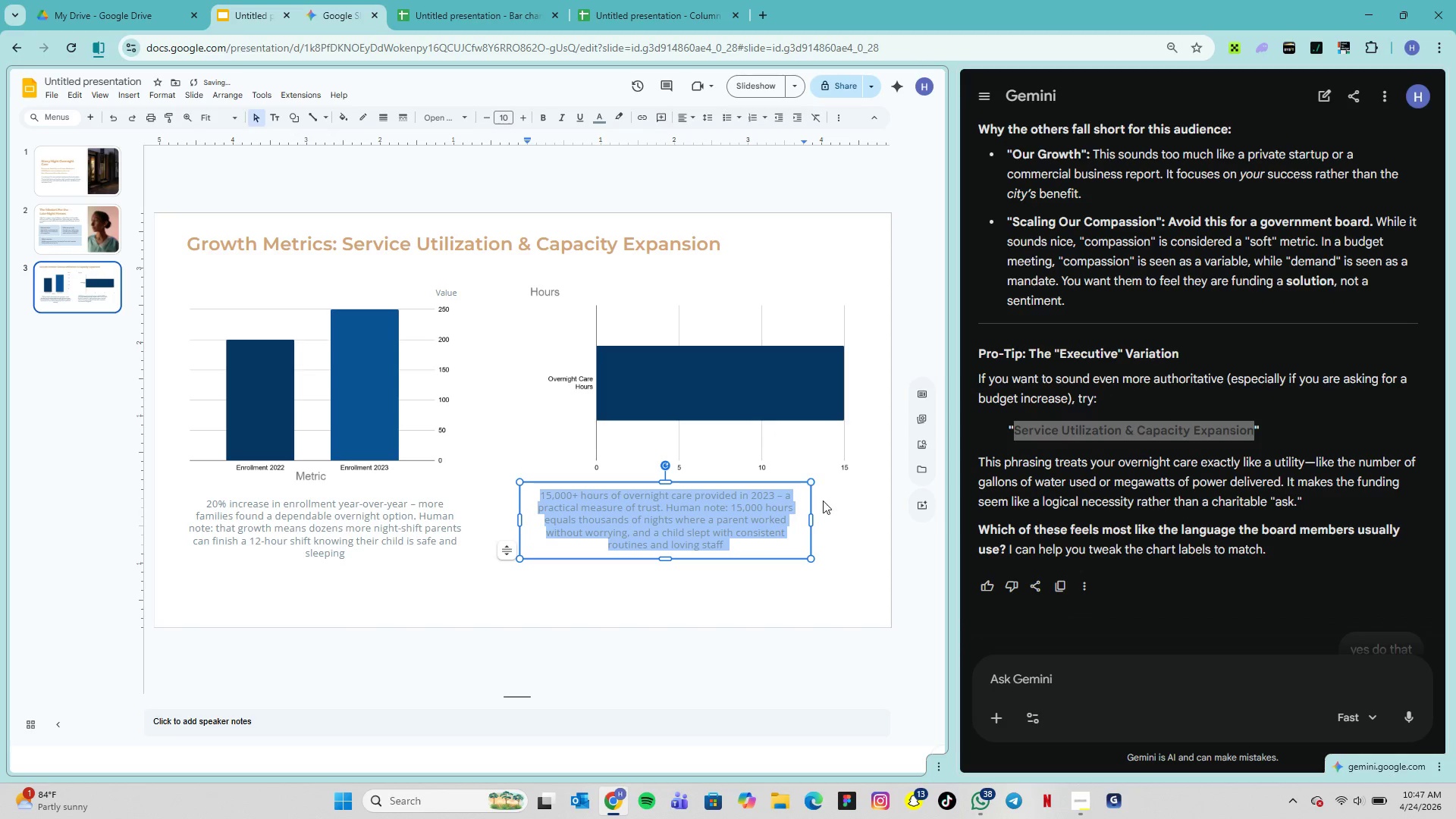 
left_click_drag(start_coordinate=[779, 482], to_coordinate=[821, 485])
 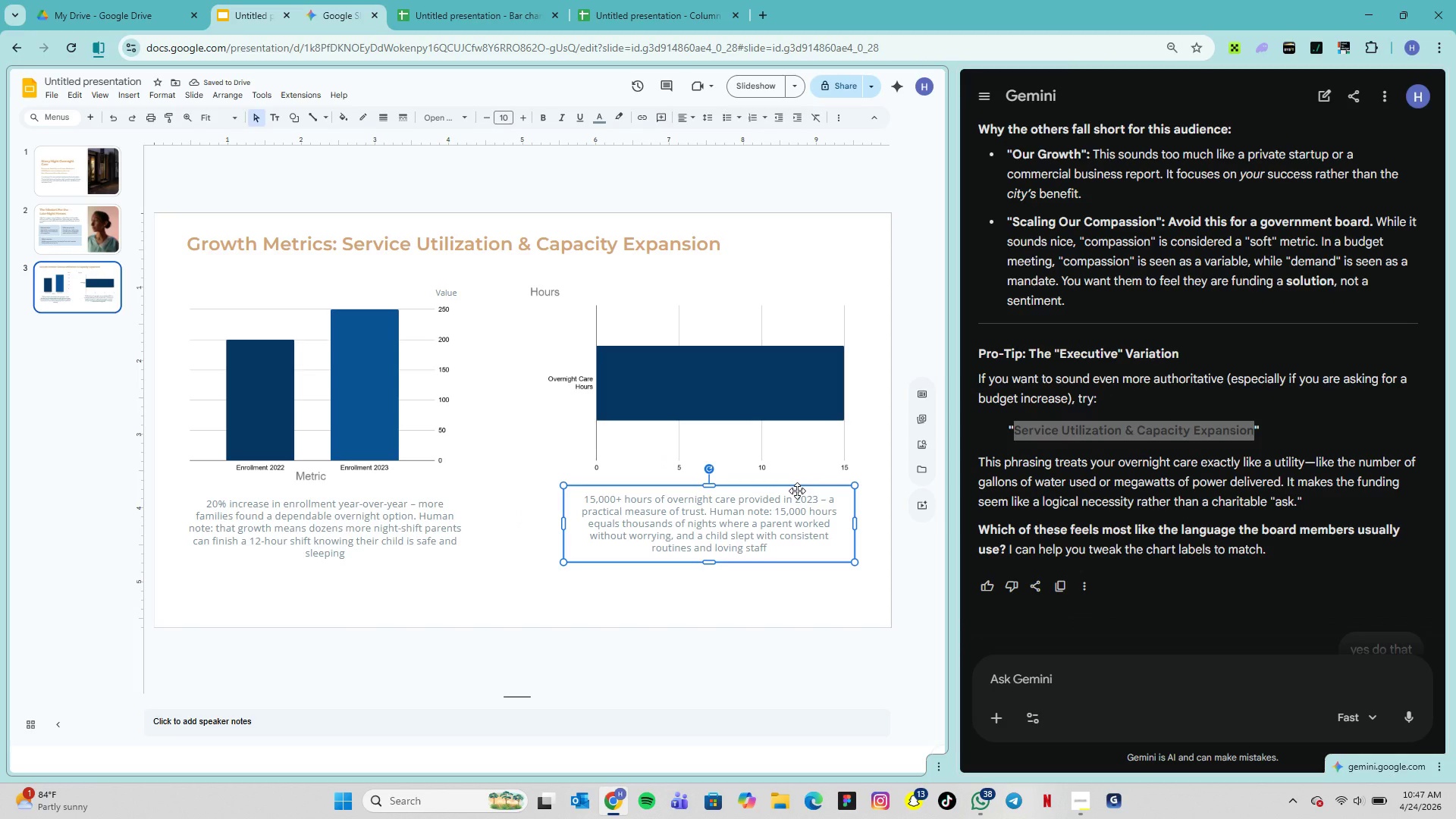 
left_click([766, 578])
 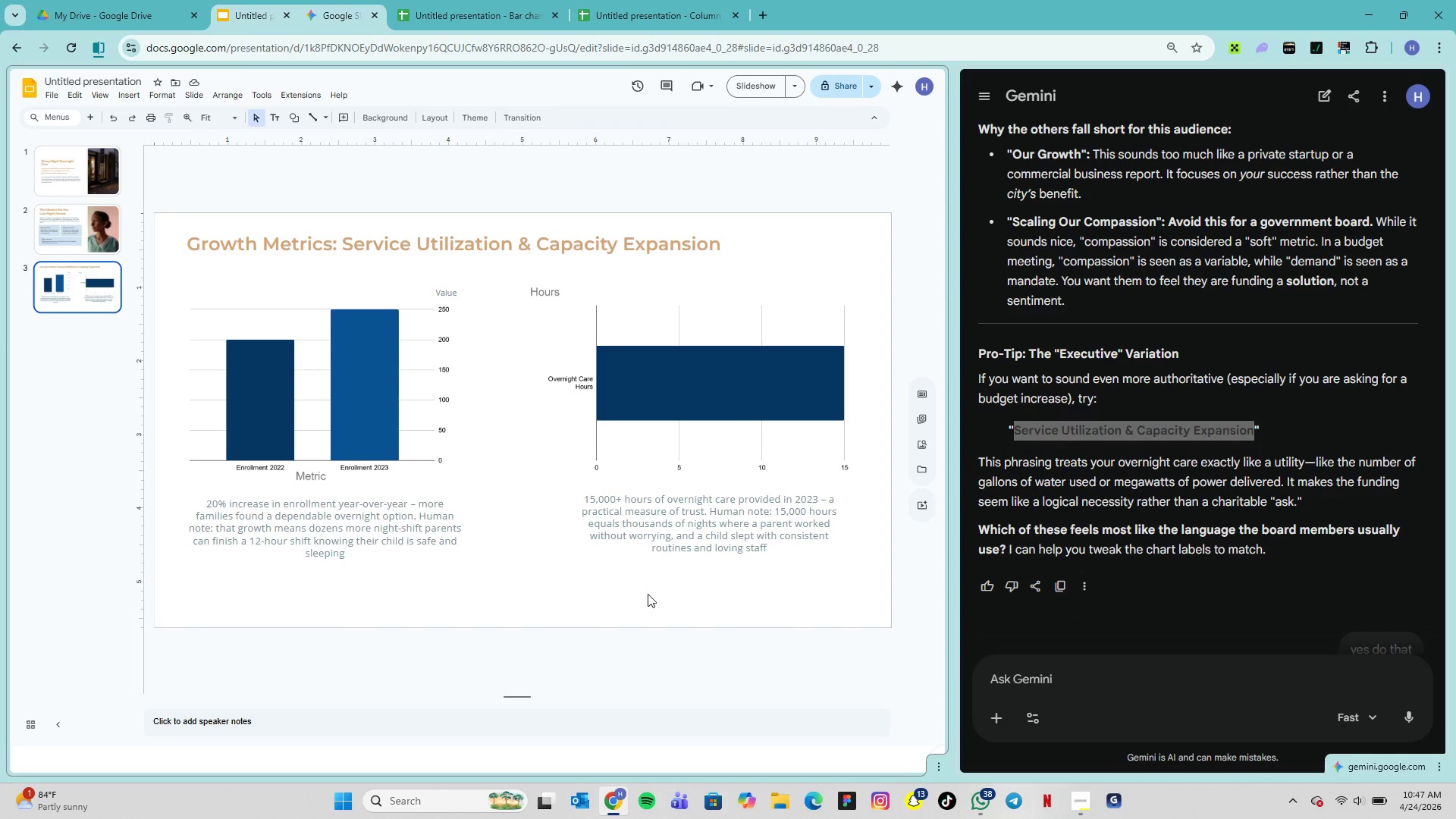 
scroll: coordinate [657, 531], scroll_direction: down, amount: 5.0
 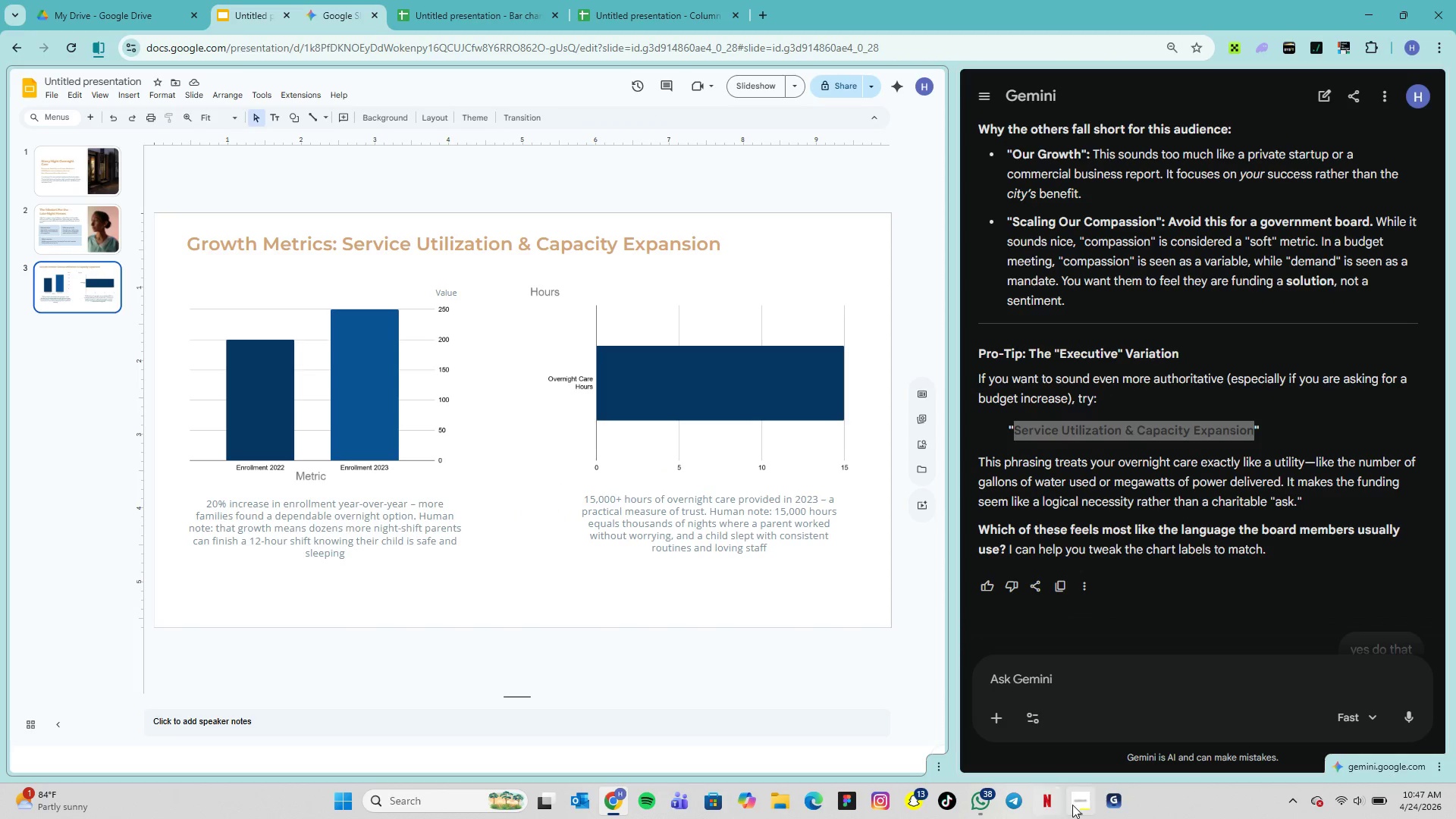 
left_click([1074, 805])